 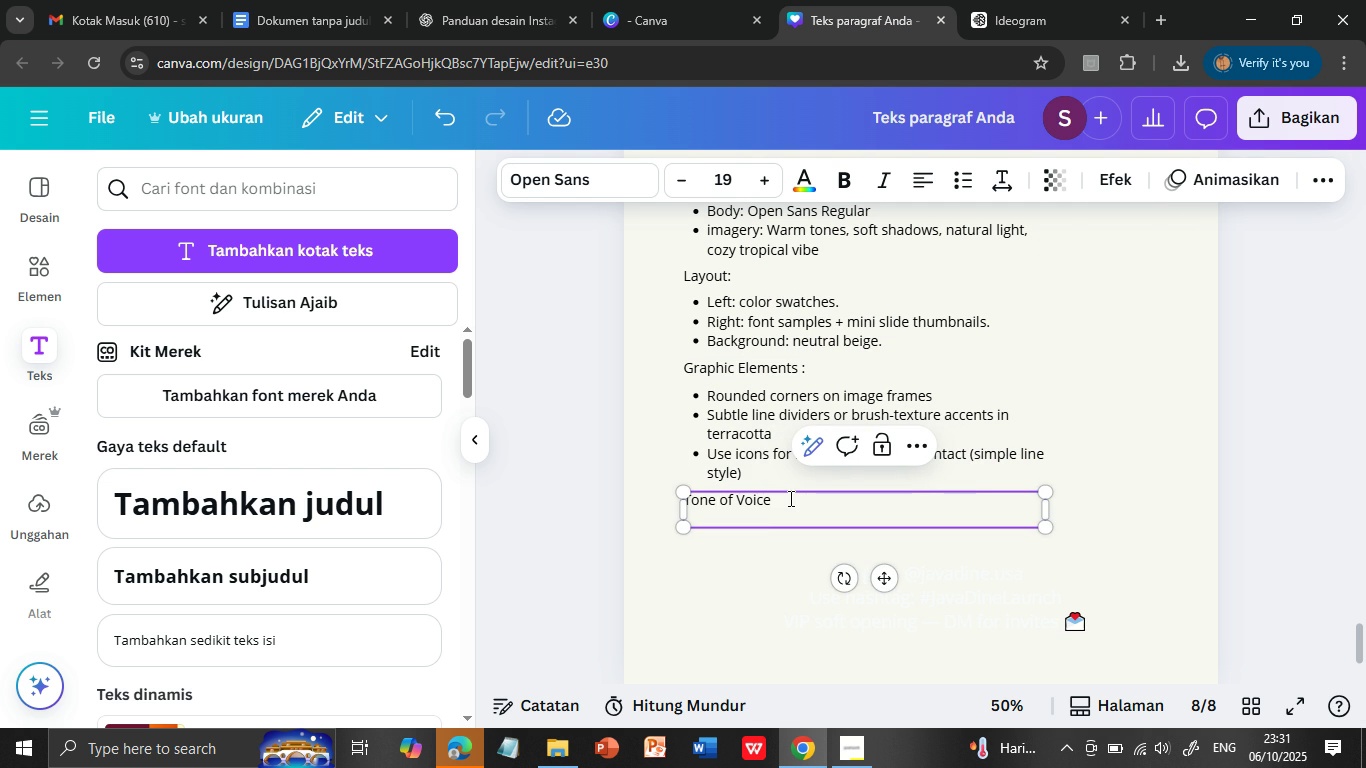 
key(Space)
 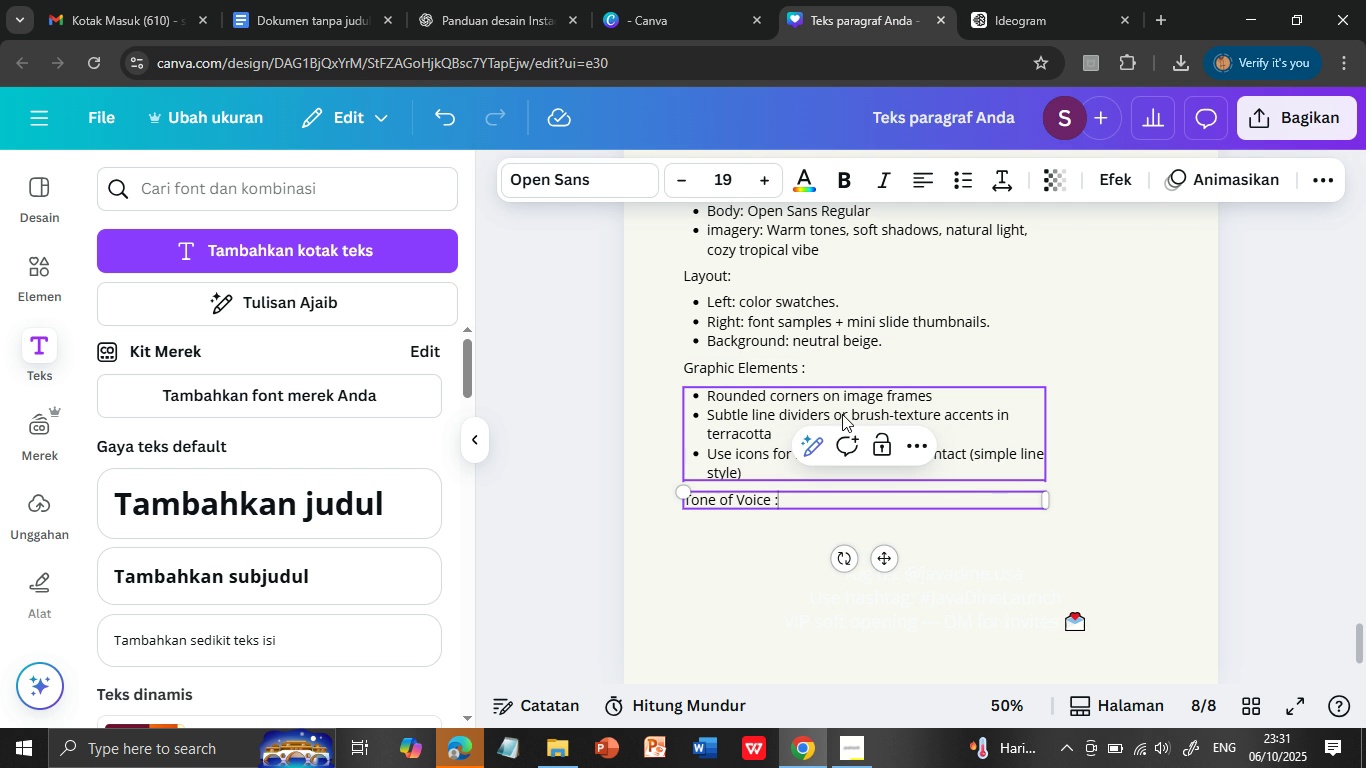 
key(Shift+ShiftLeft)
 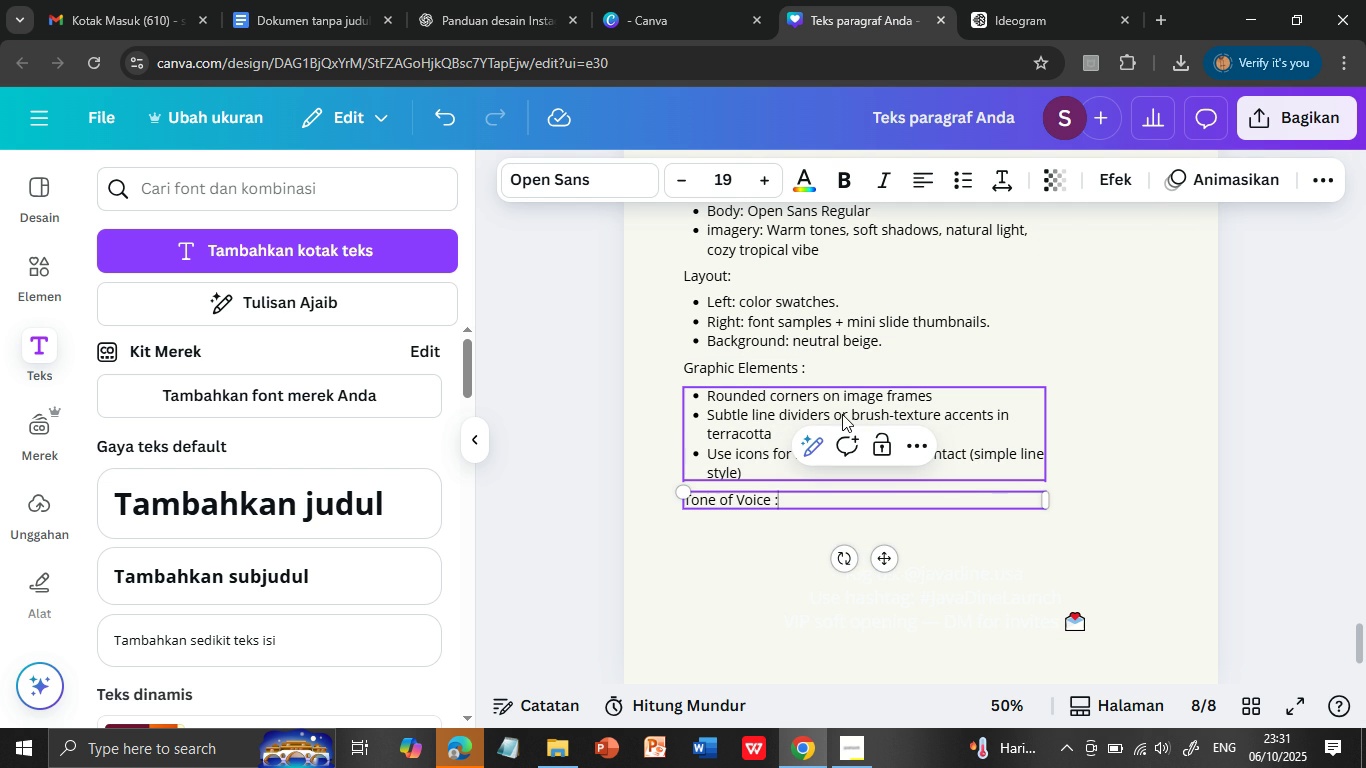 
key(Shift+Semicolon)
 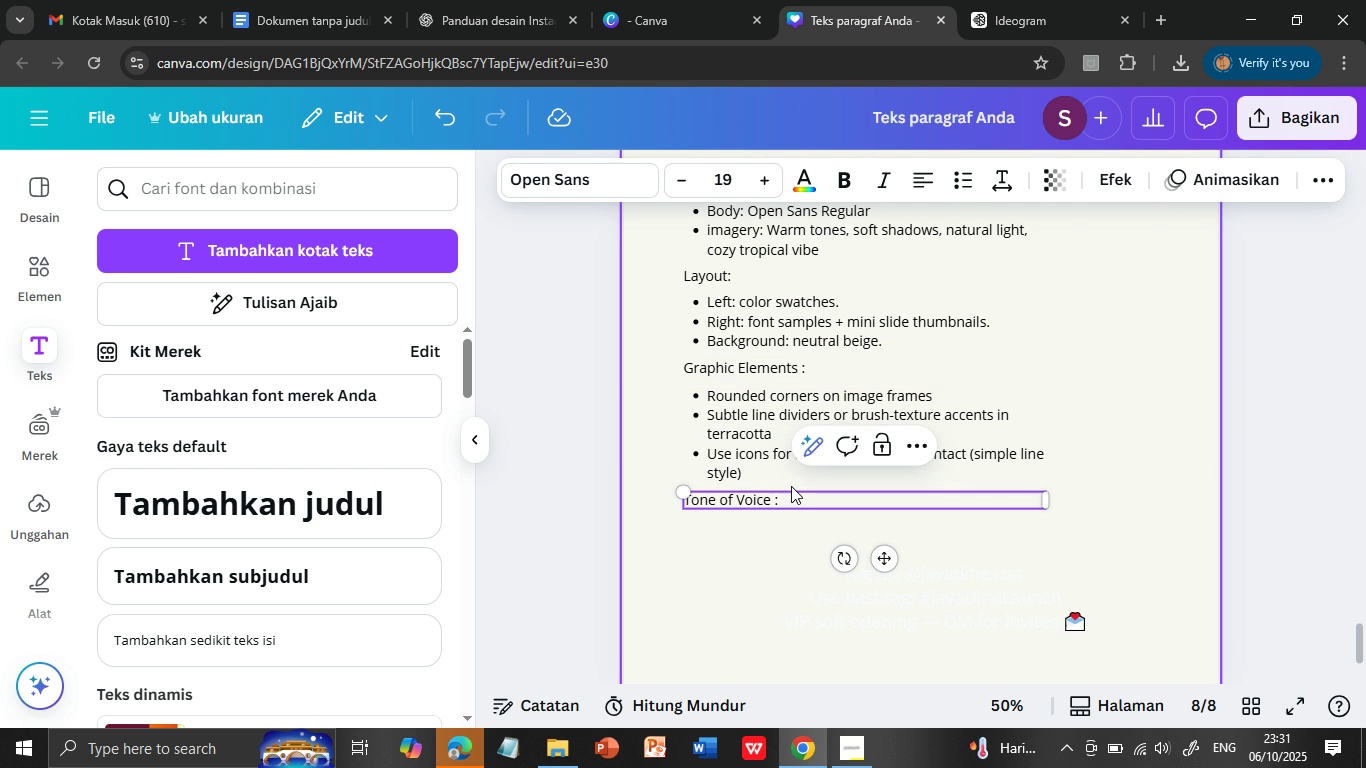 
left_click([796, 539])
 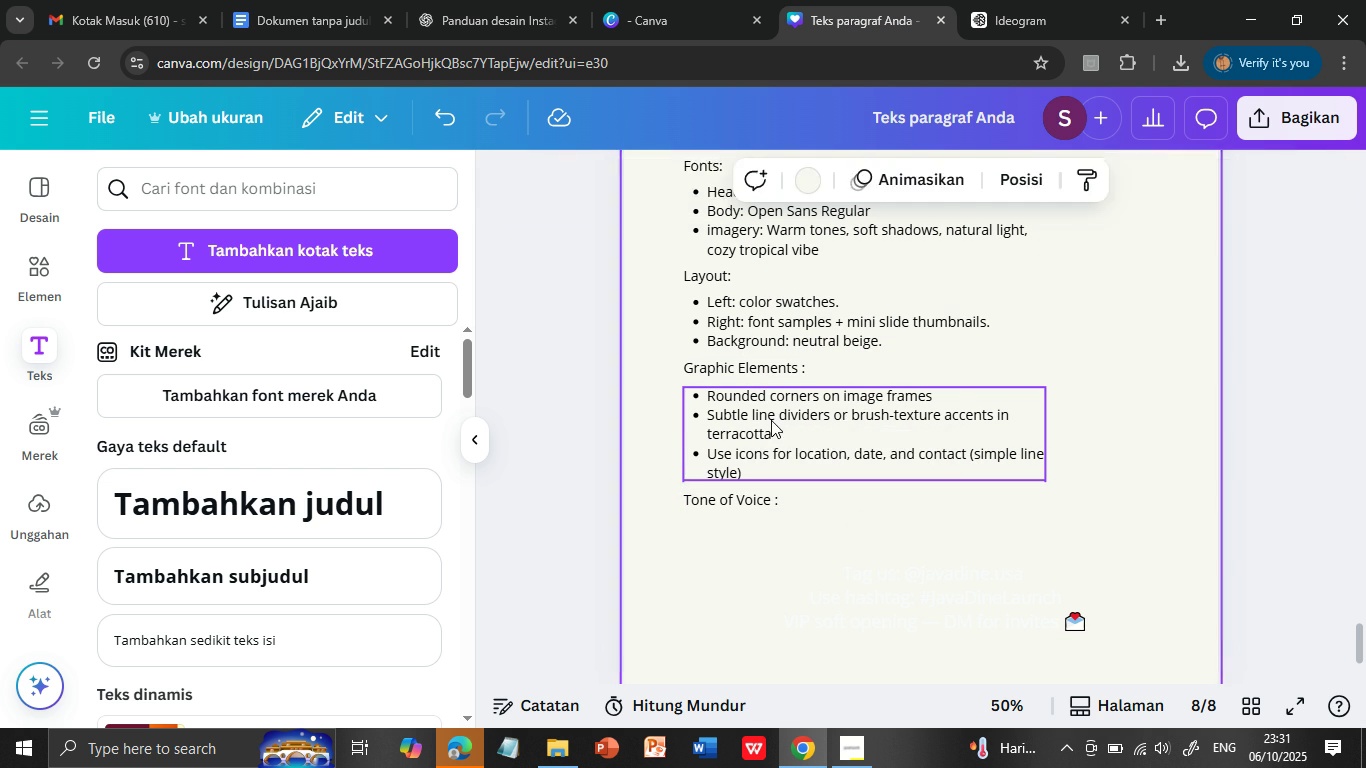 
left_click([771, 420])
 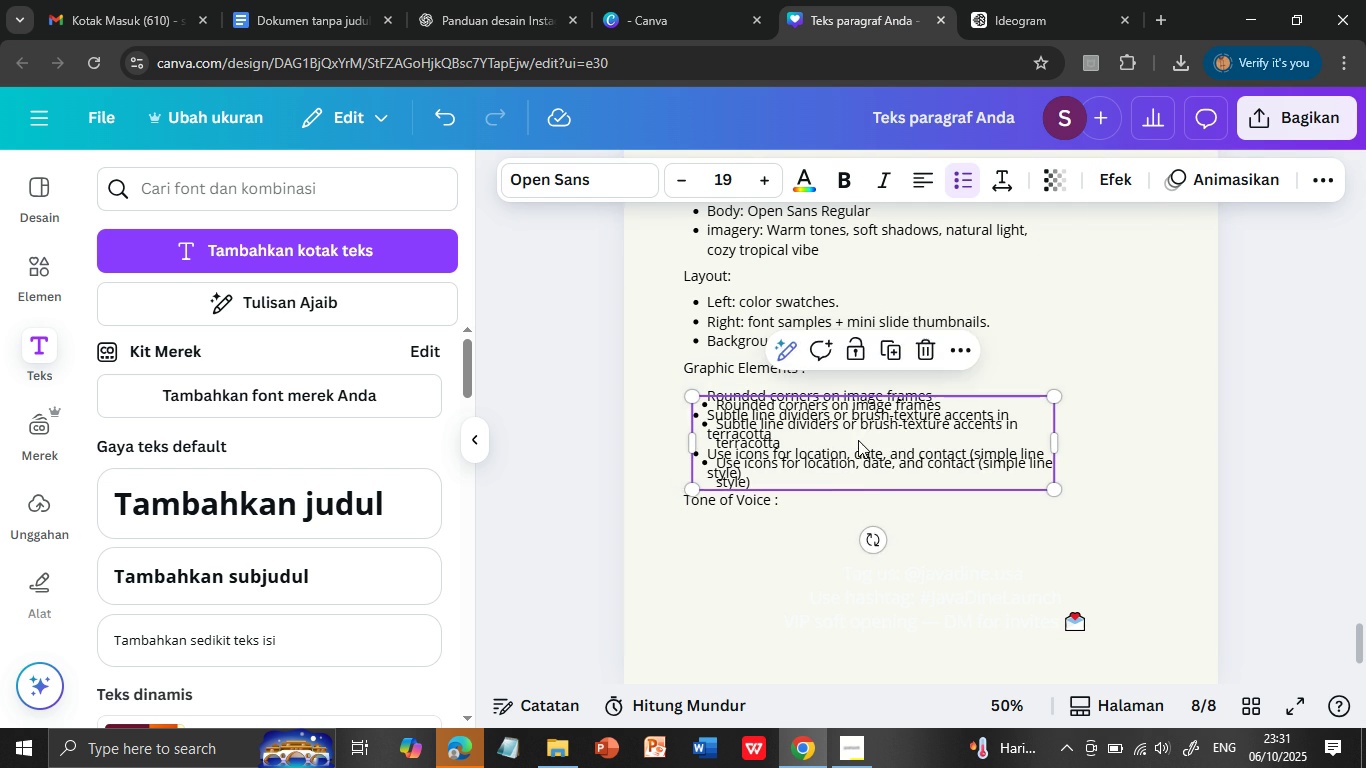 
left_click([884, 342])